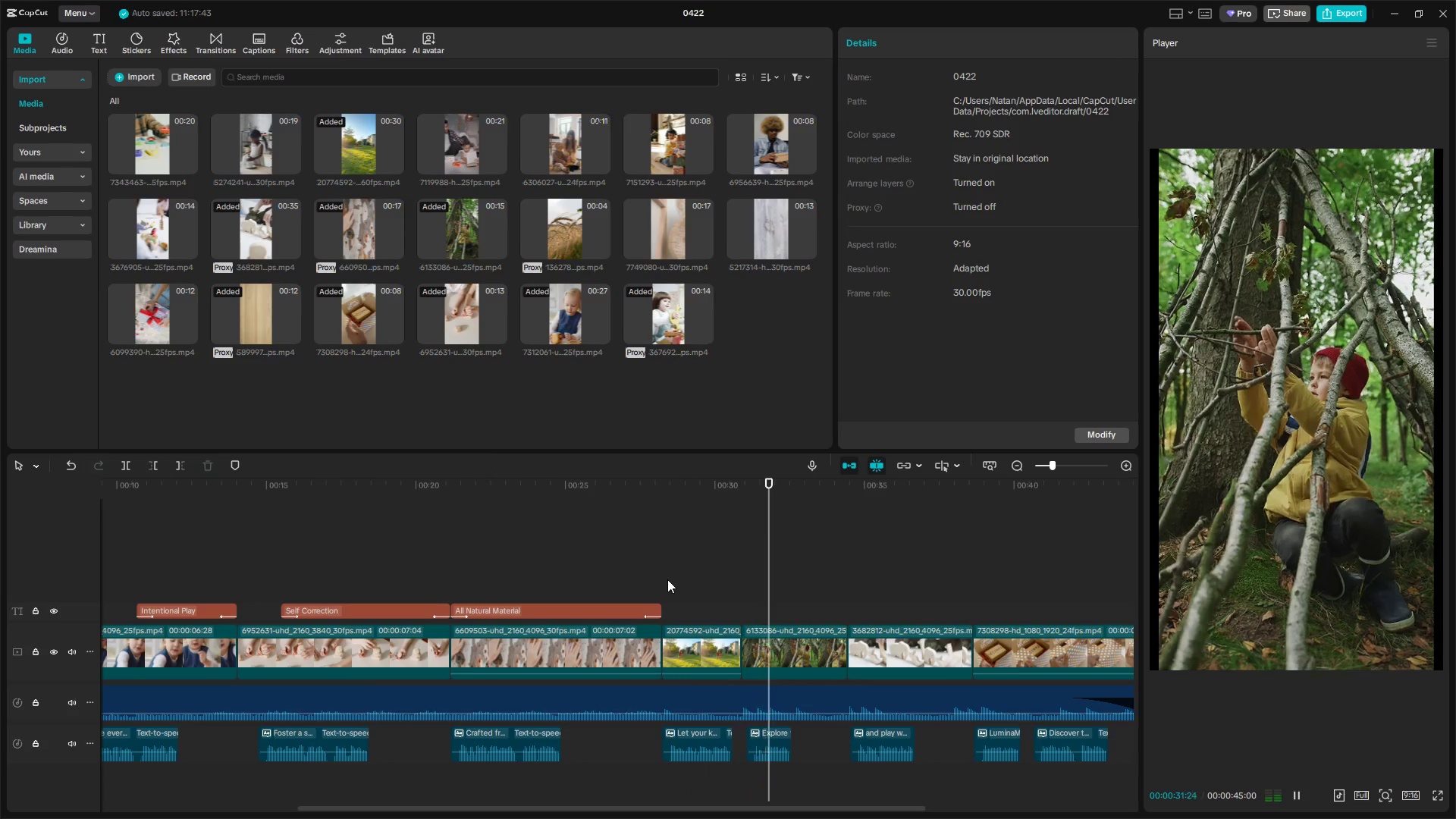 
wait(8.59)
 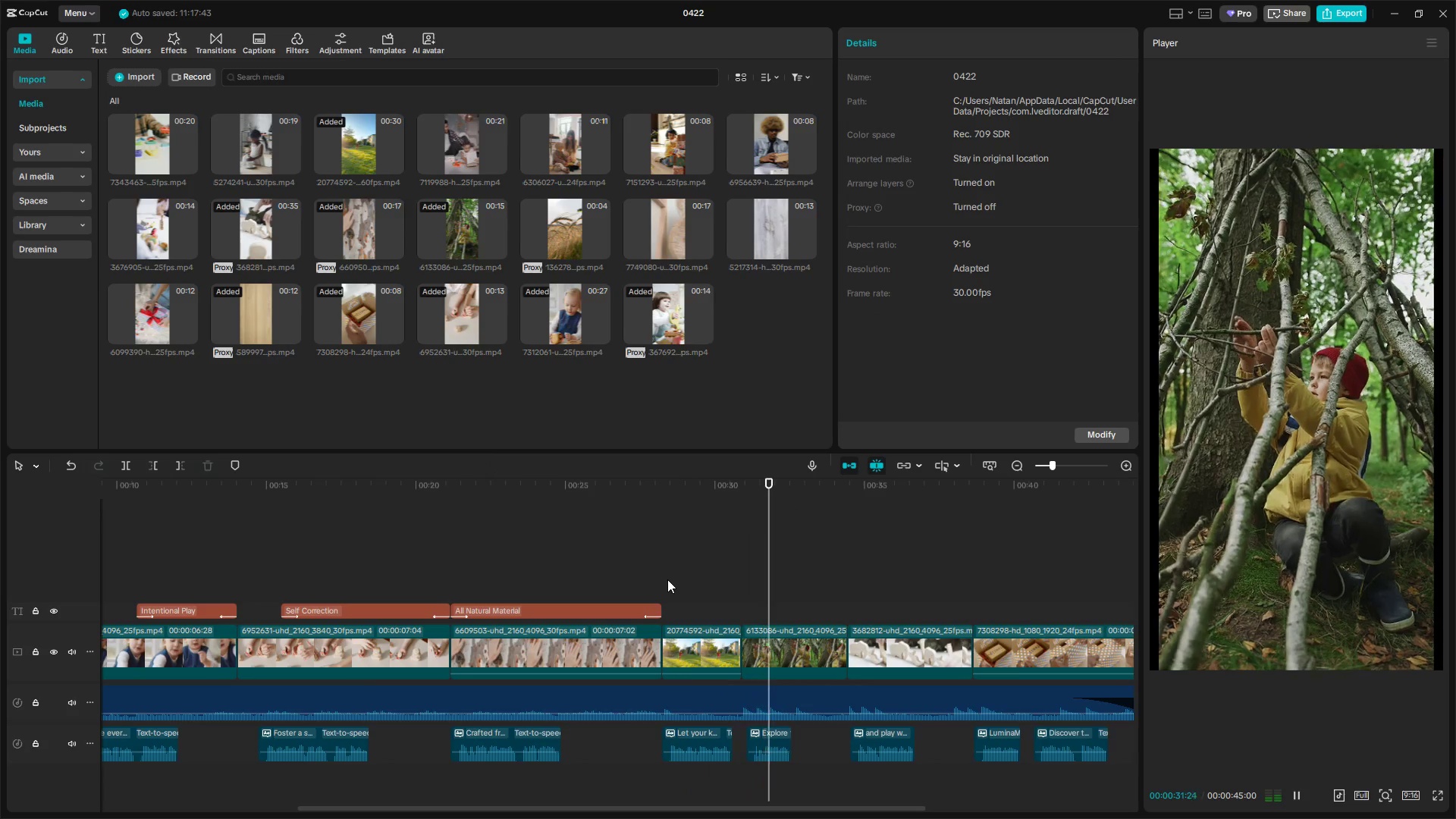 
left_click_drag(start_coordinate=[772, 734], to_coordinate=[792, 735])
 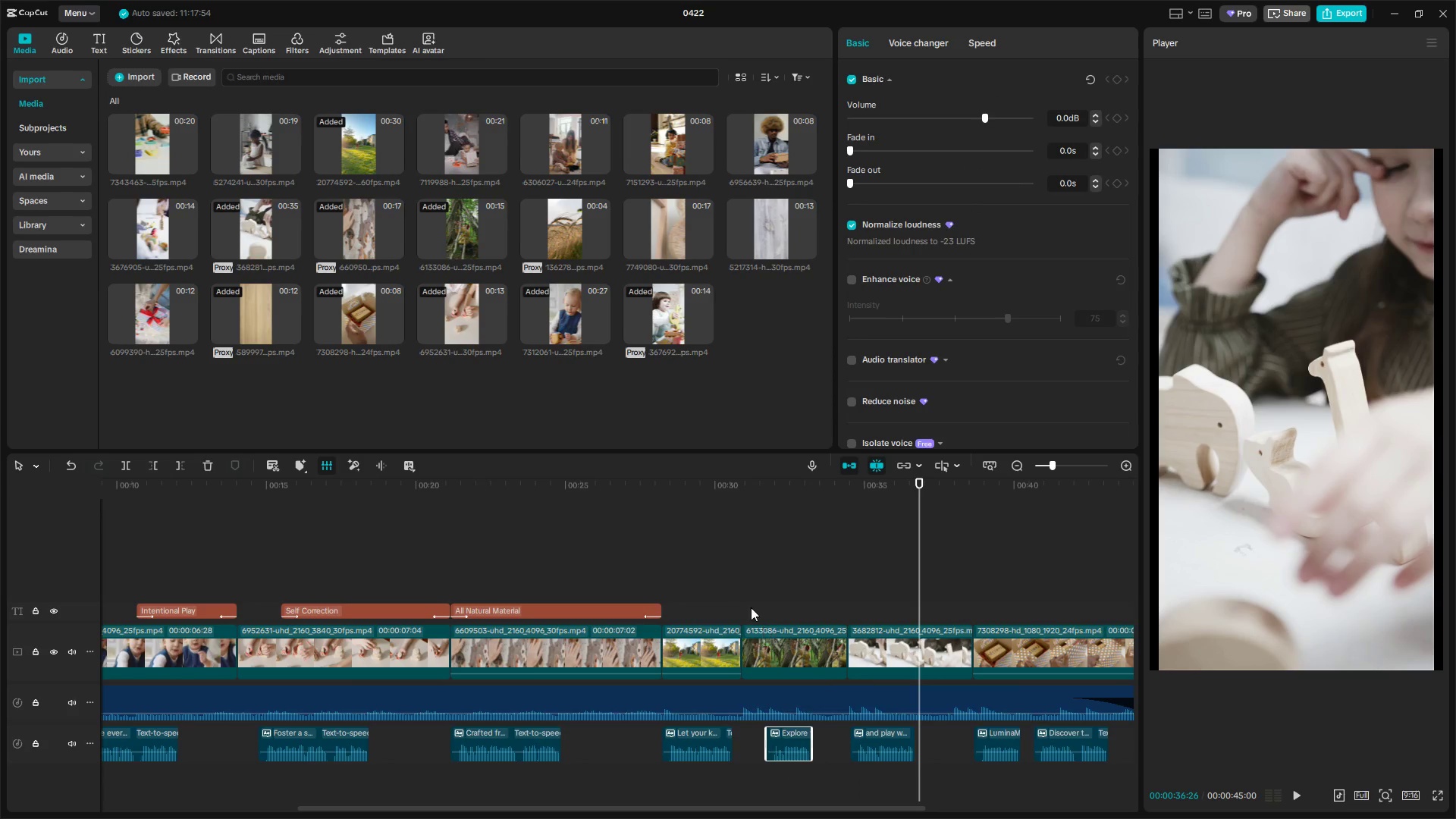 
left_click([743, 592])
 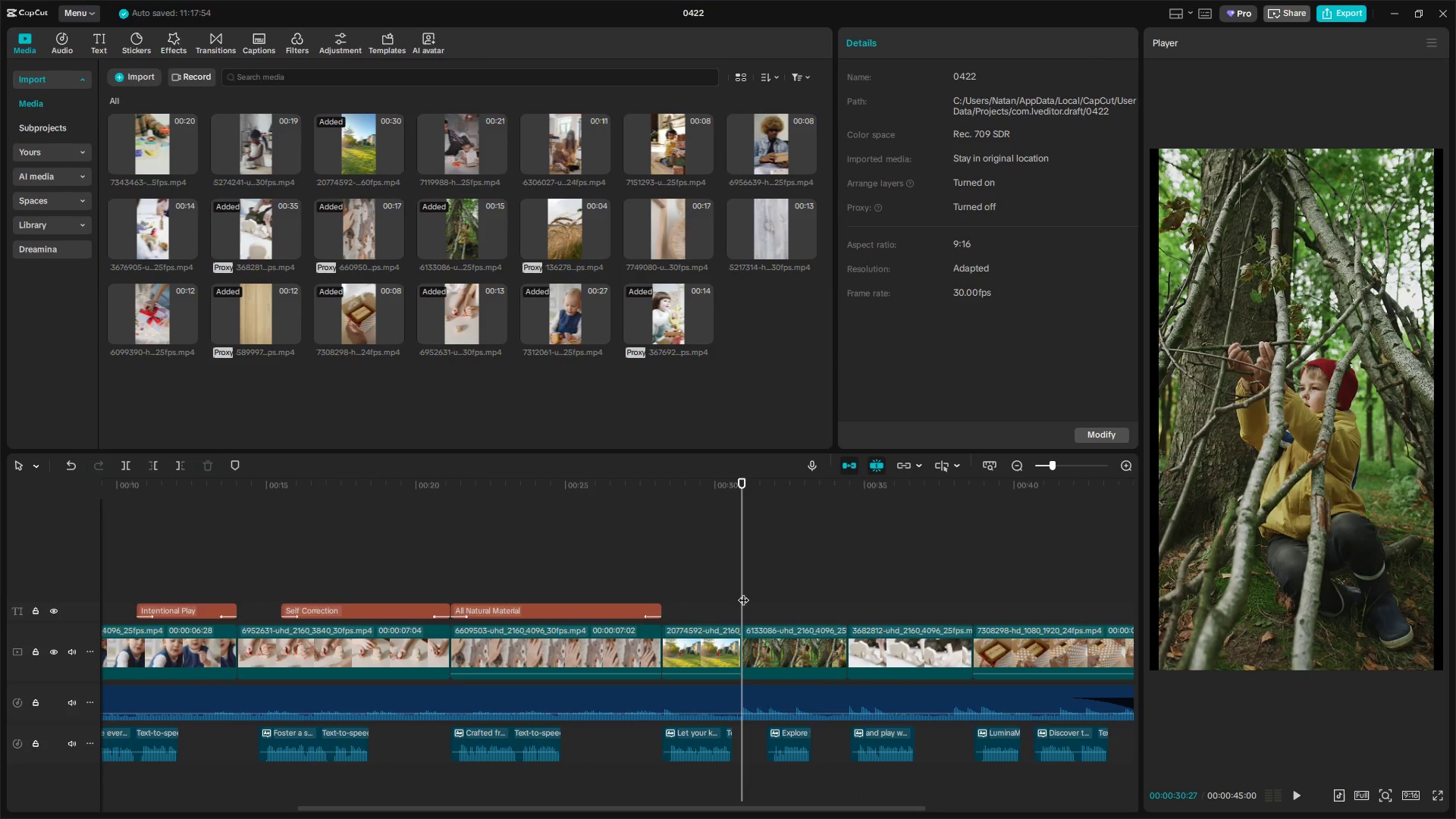 
key(Space)
 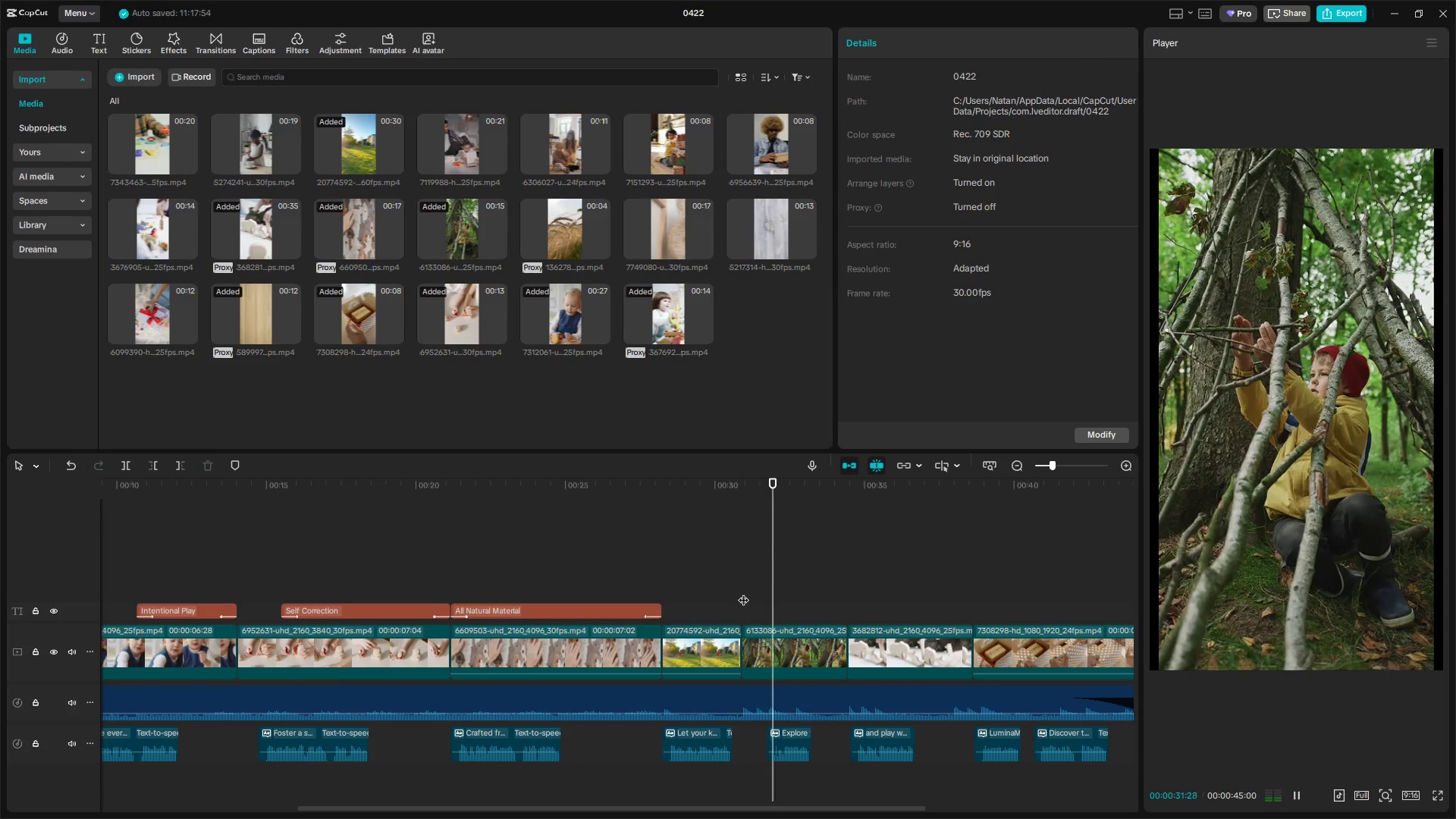 
key(Space)
 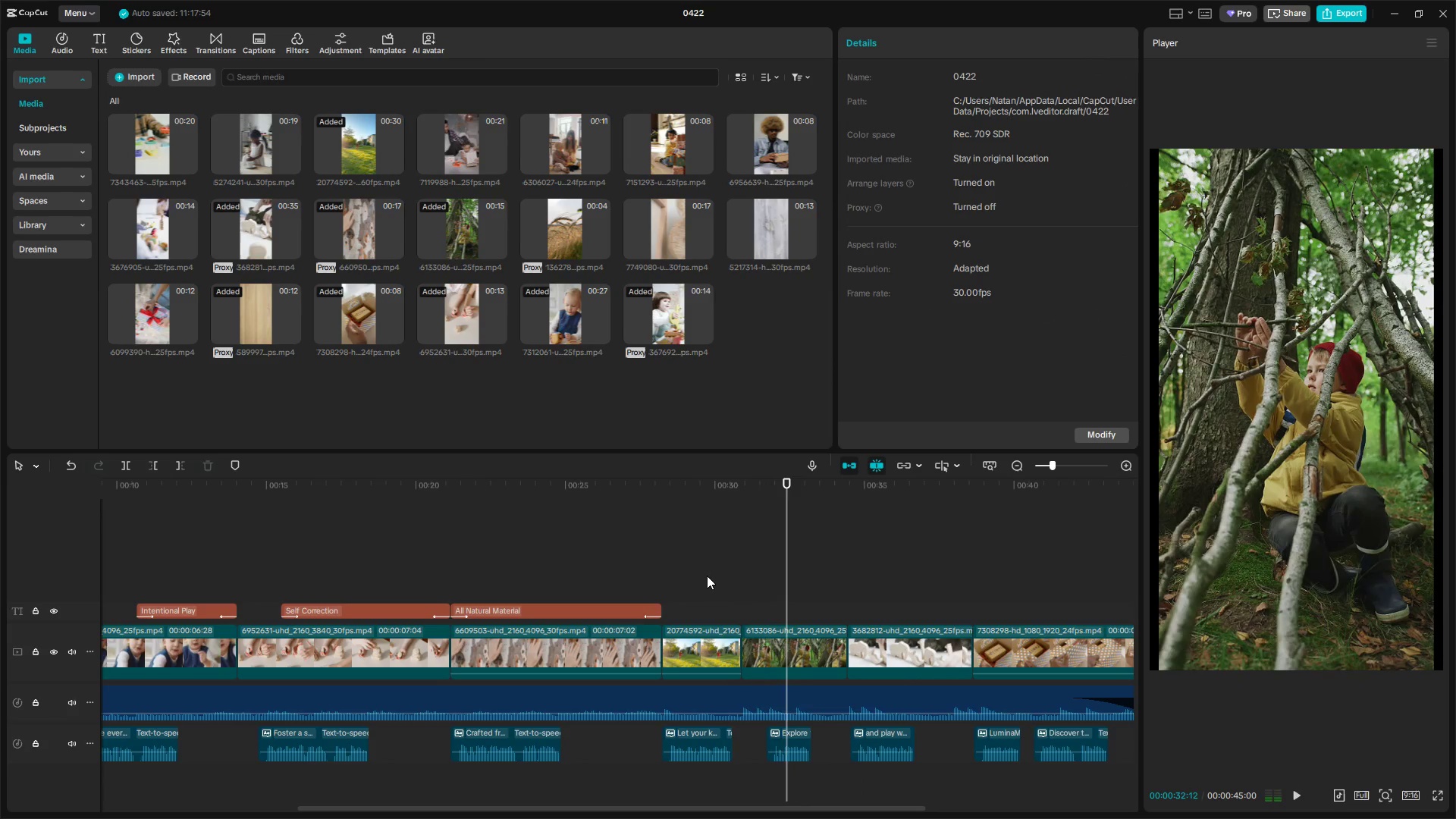 
double_click([707, 576])
 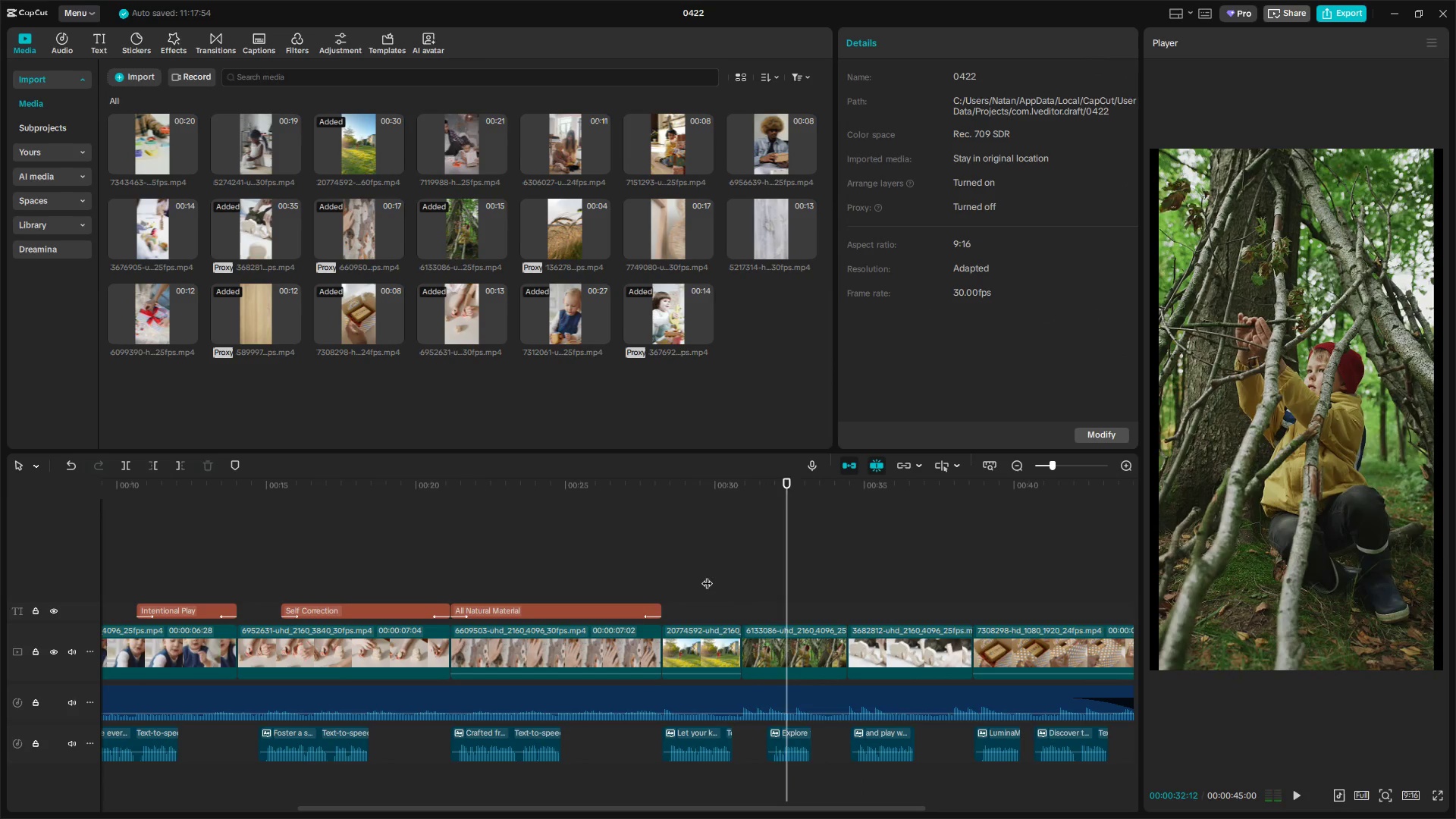 
key(Space)
 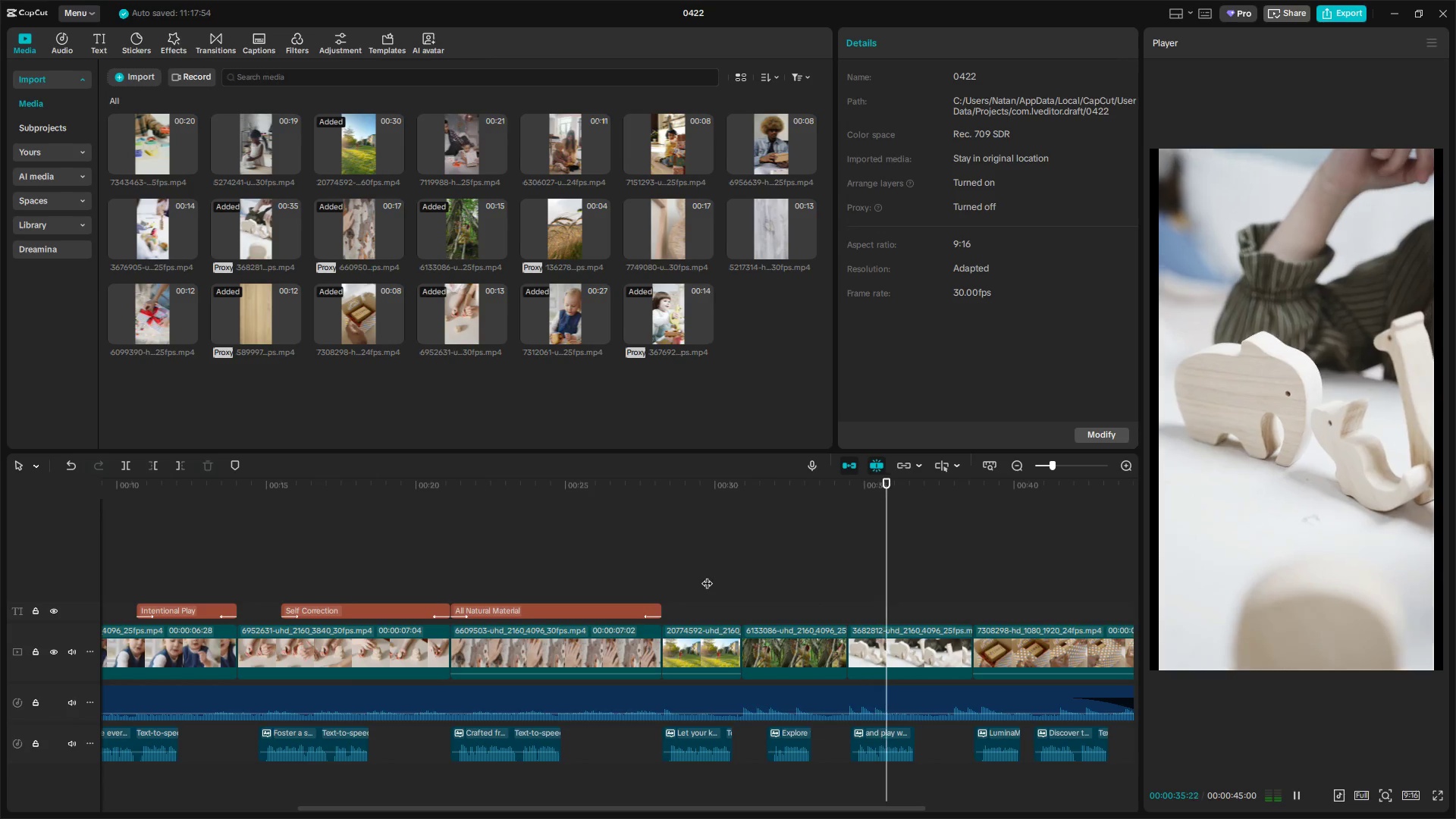 
wait(11.28)
 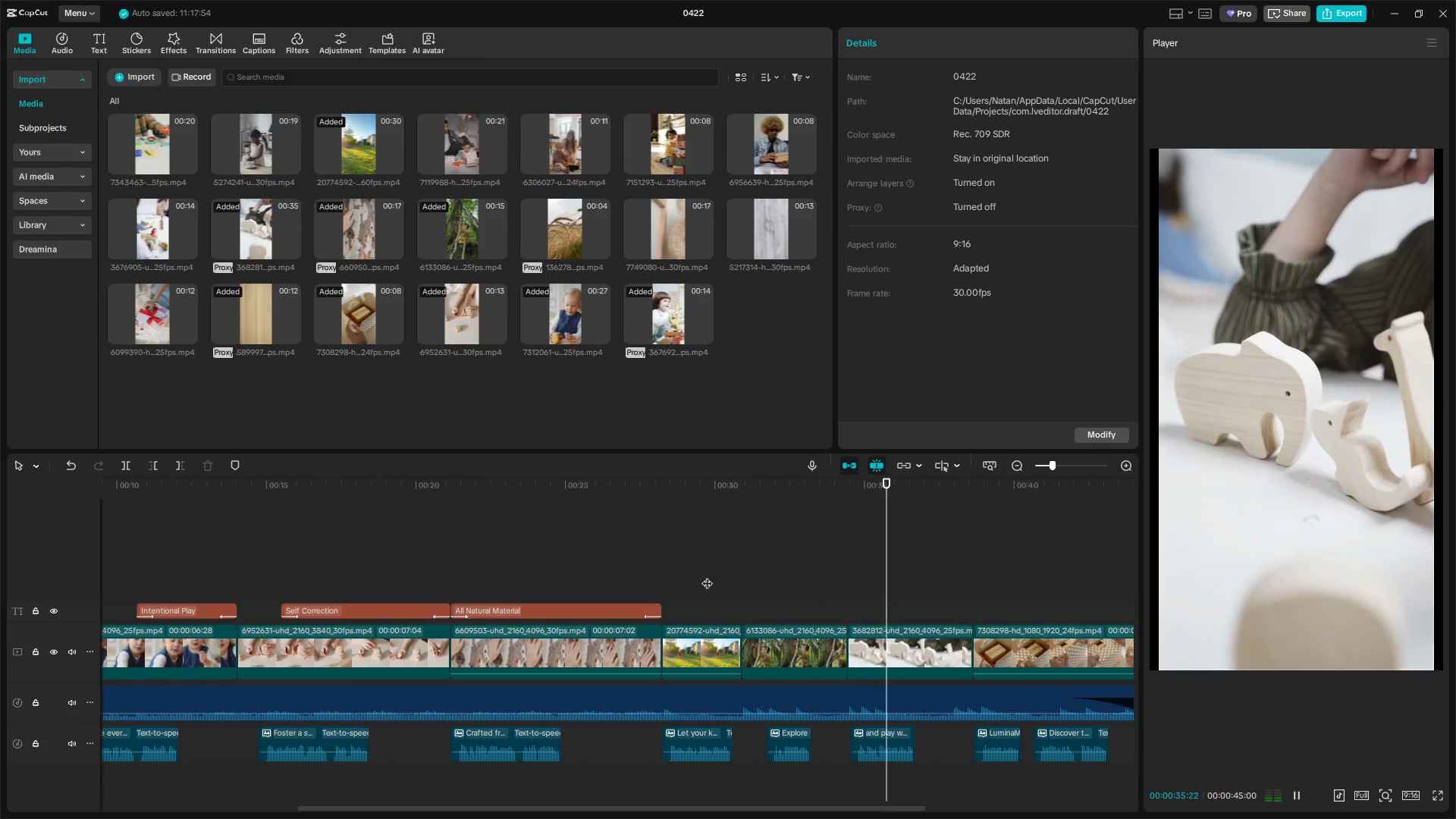 
left_click([948, 607])
 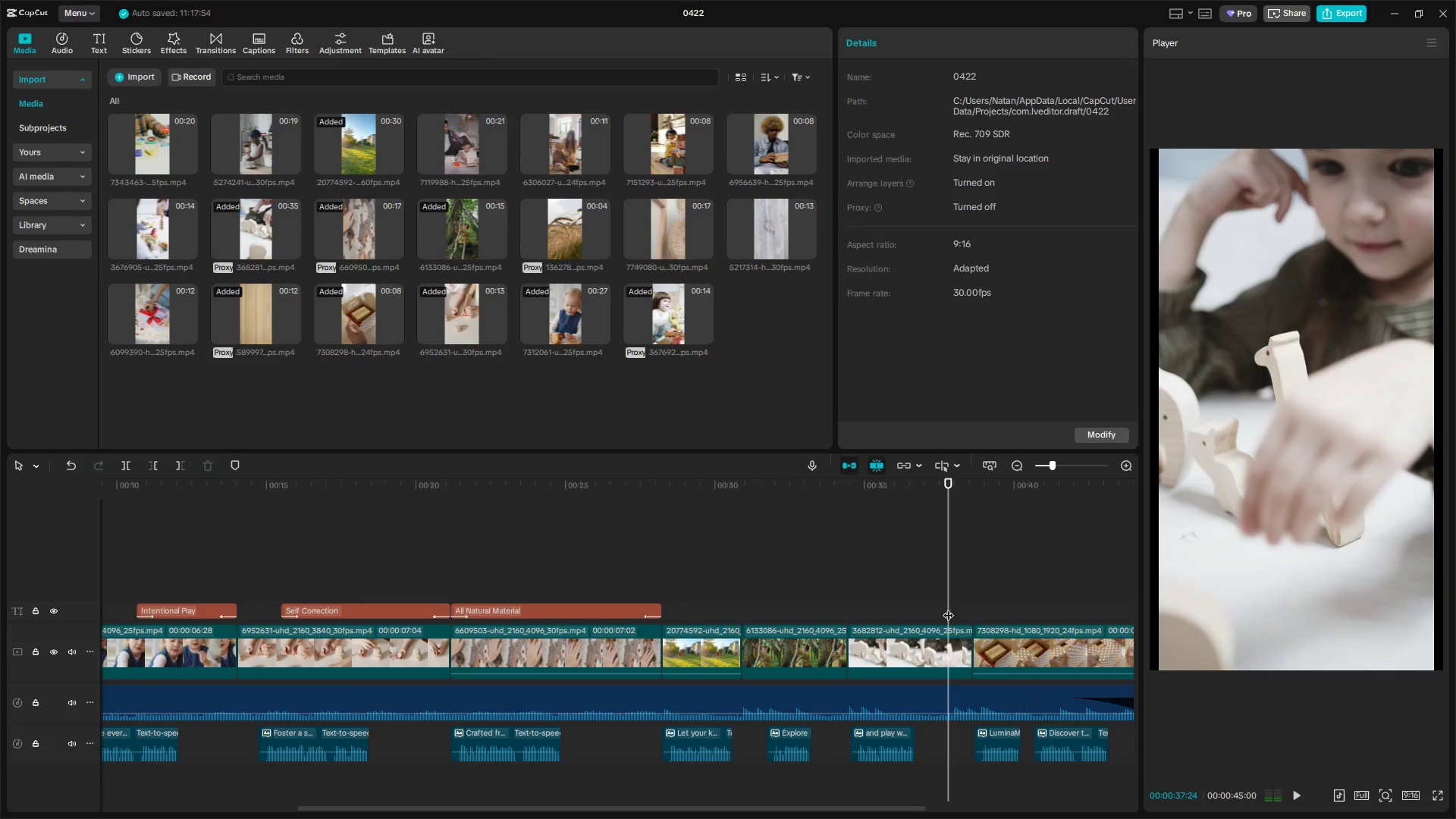 
key(Space)
 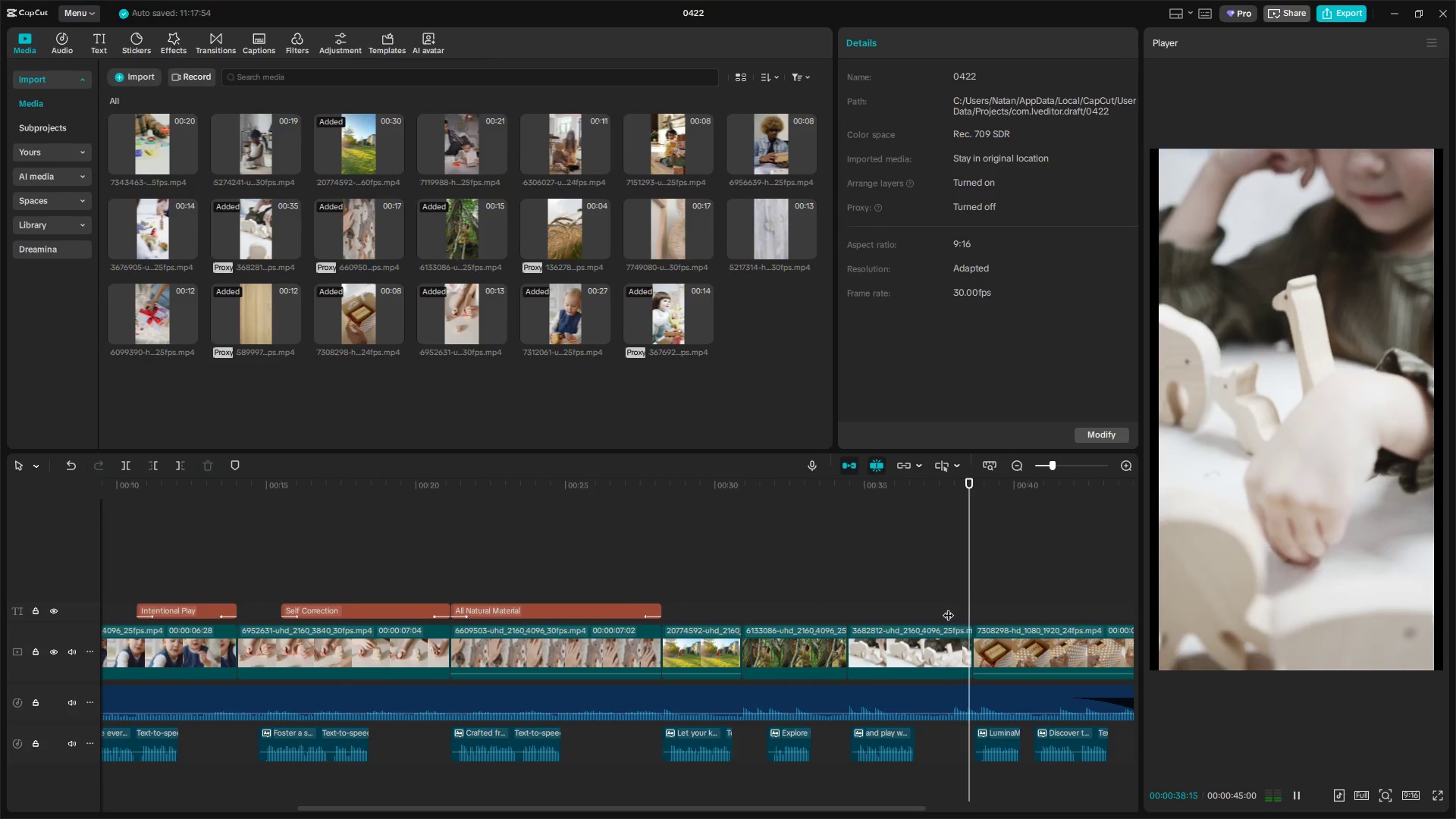 
key(Space)
 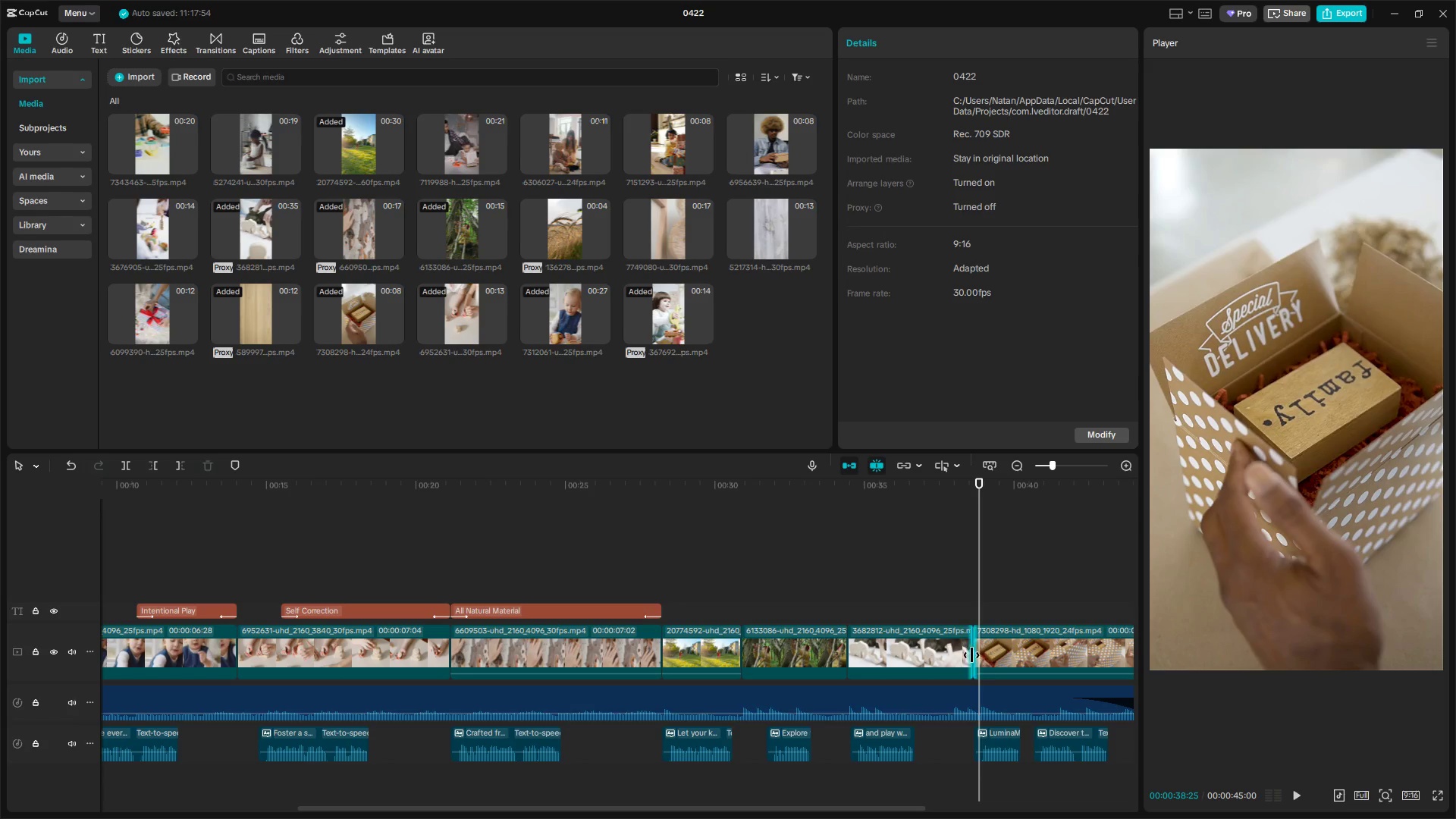 
left_click_drag(start_coordinate=[968, 654], to_coordinate=[974, 655])
 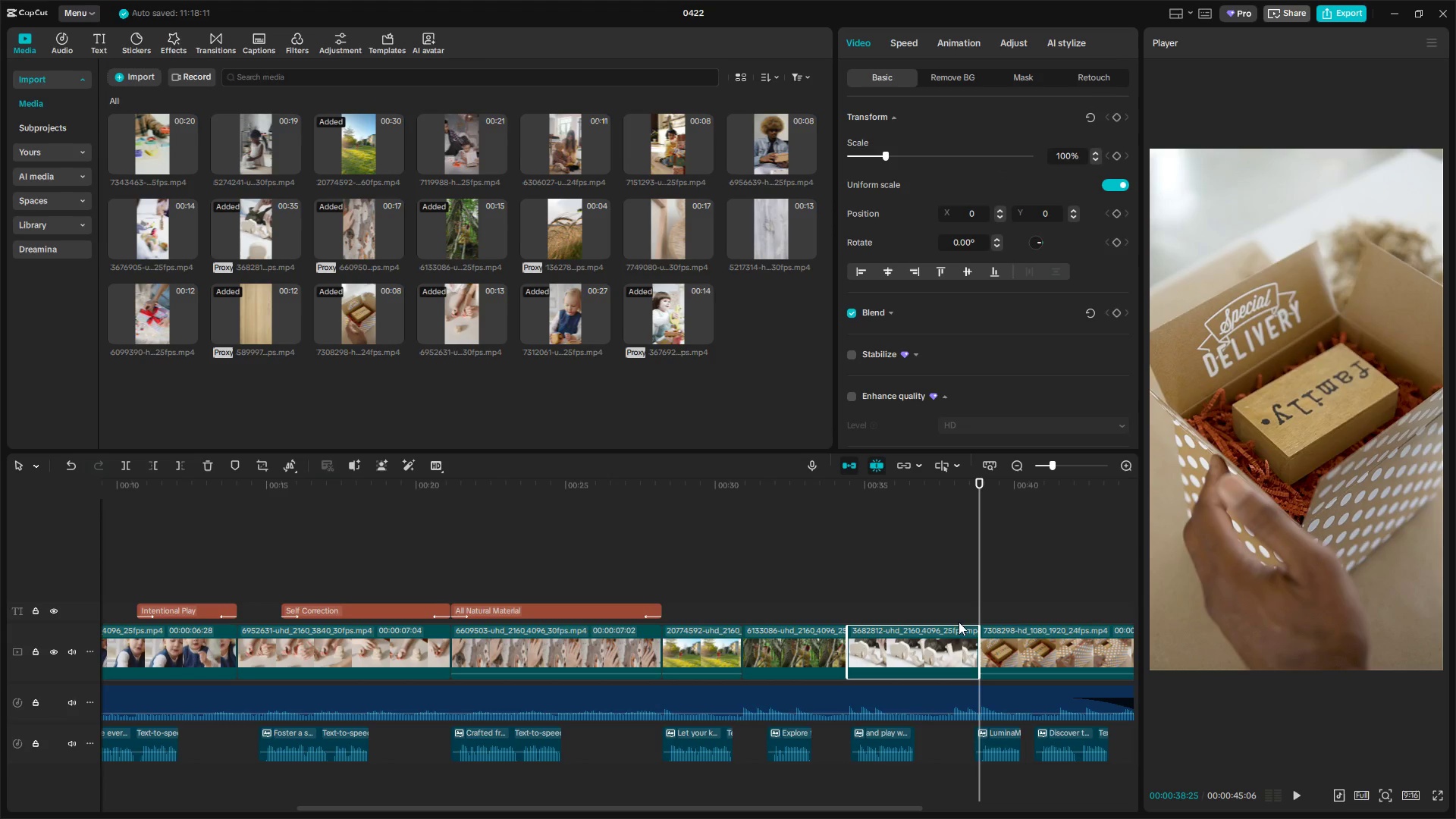 
left_click([952, 612])
 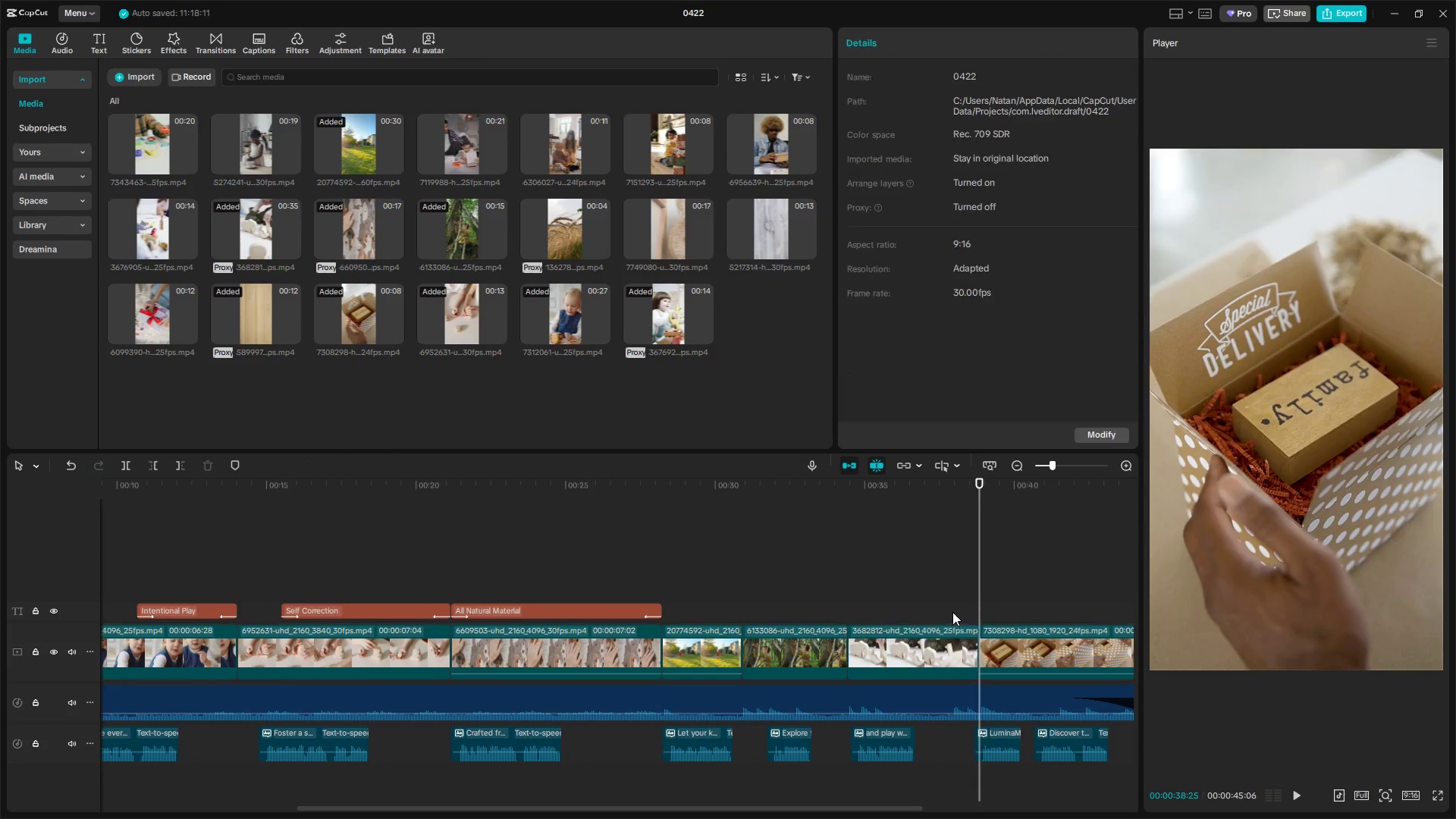 
key(Space)
 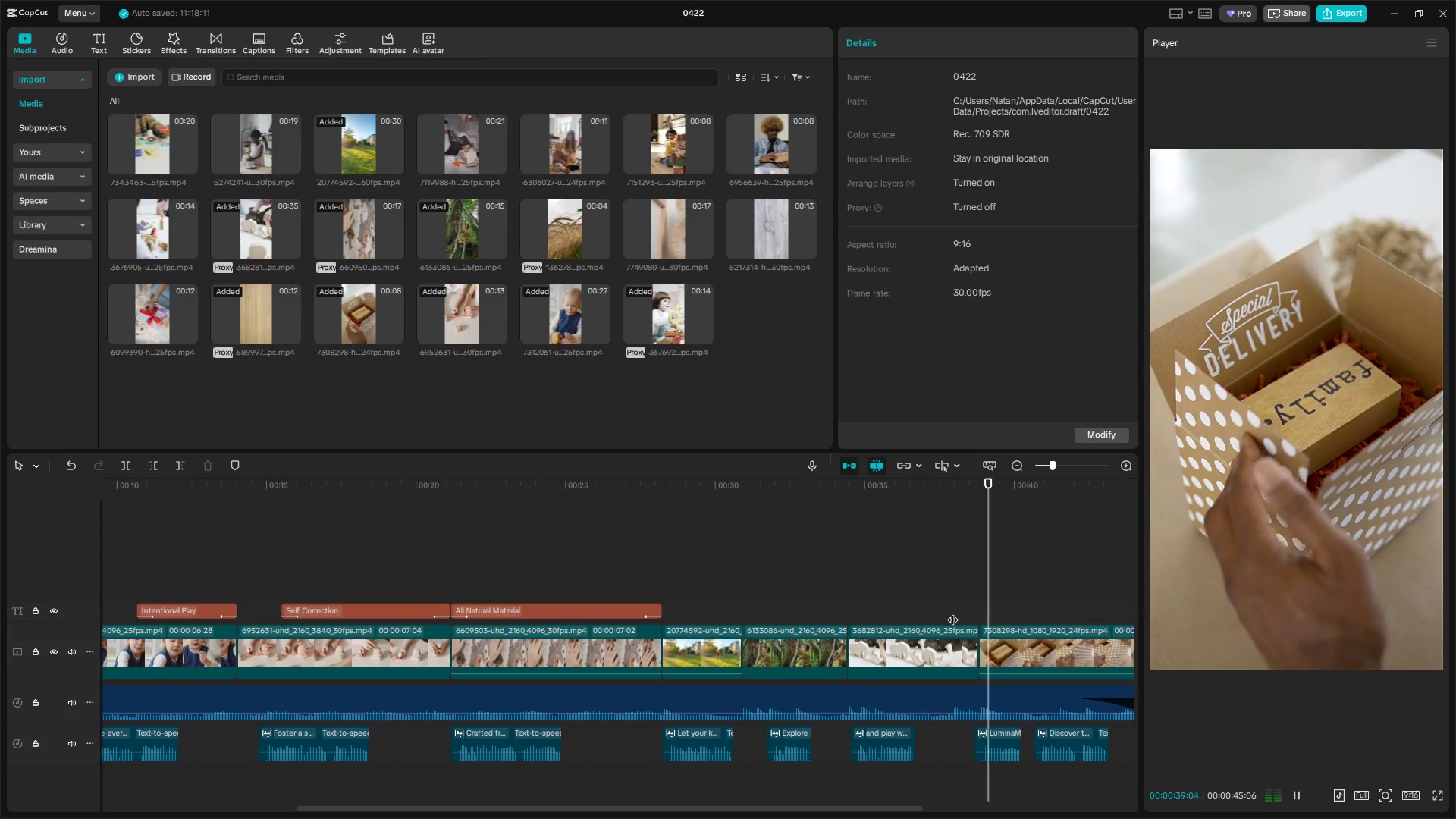 
key(Space)
 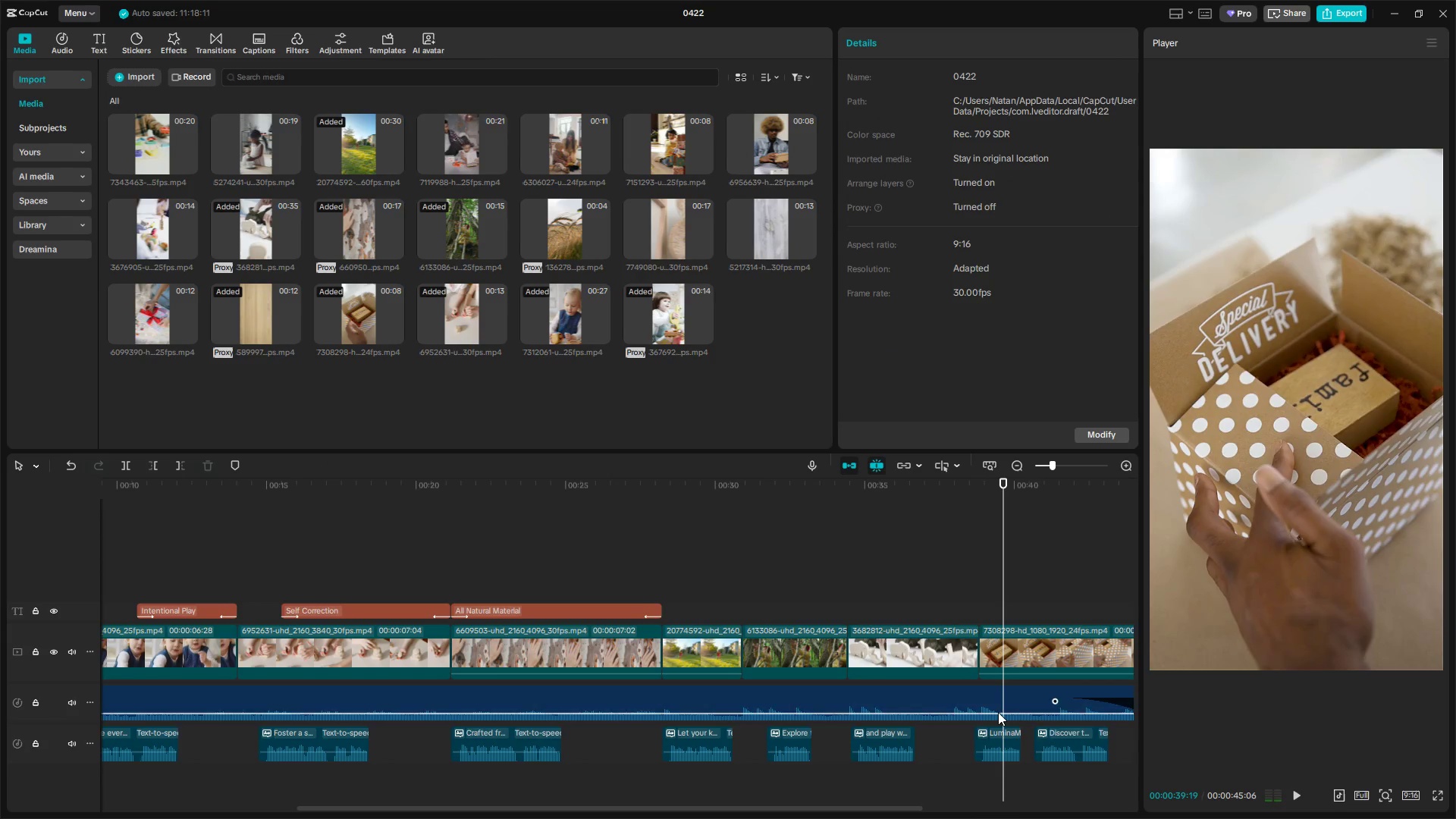 
hold_key(key=ControlLeft, duration=0.72)
hold_key(key=AltLeft, duration=0.44)
scroll: coordinate [1002, 720], scroll_direction: down, amount: 2.0
 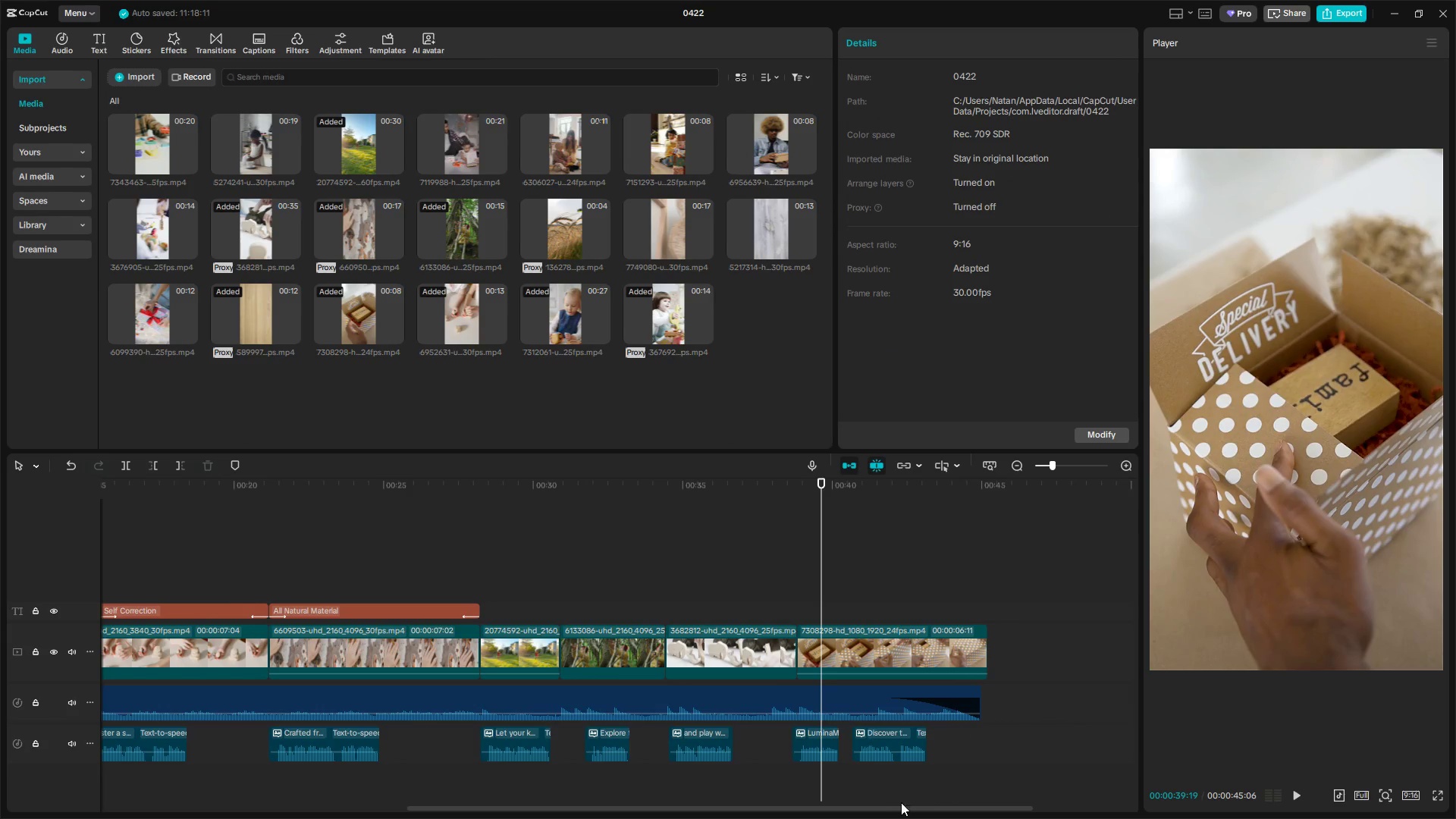 
left_click_drag(start_coordinate=[893, 795], to_coordinate=[810, 755])
 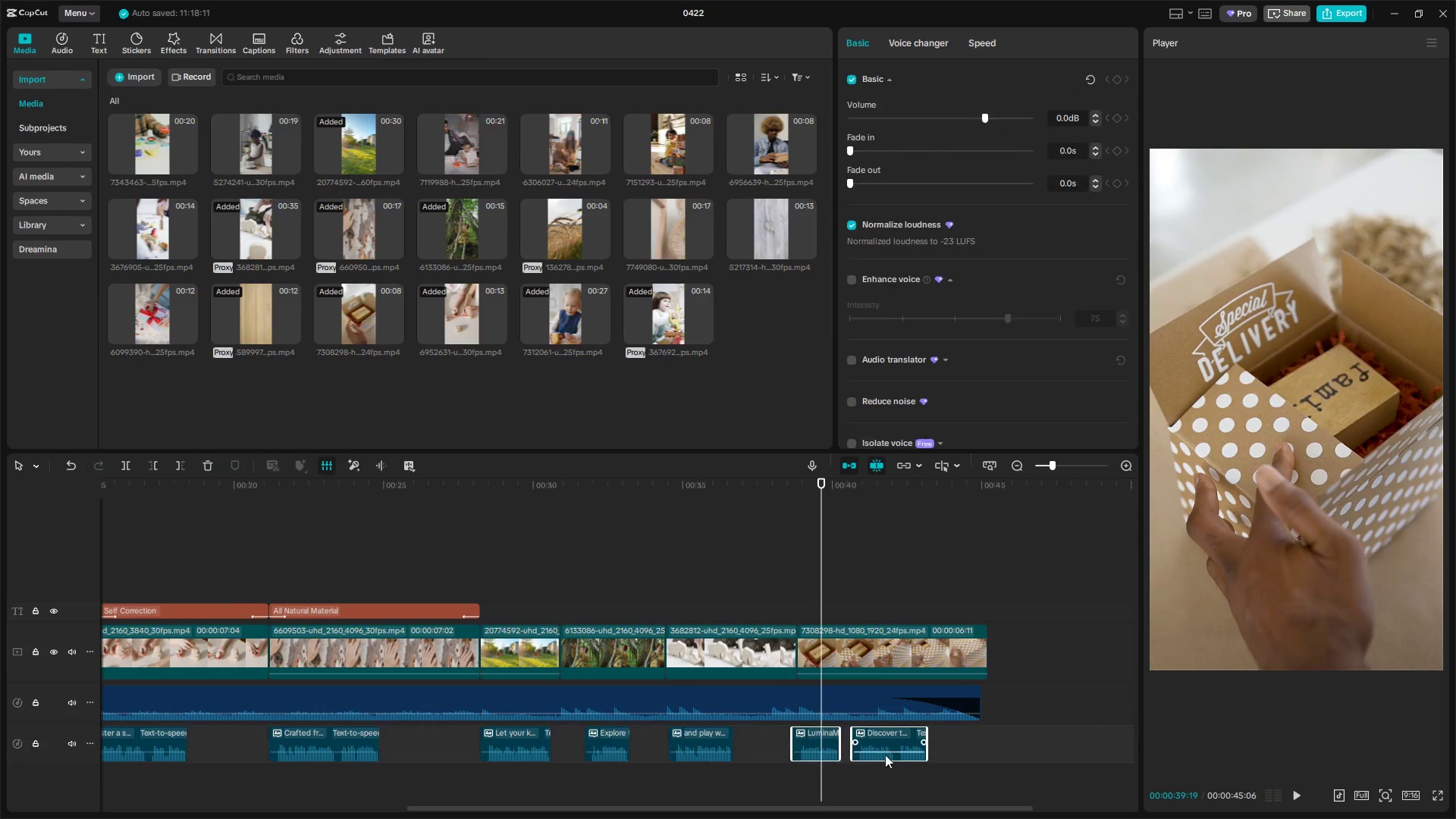 
left_click_drag(start_coordinate=[893, 748], to_coordinate=[918, 745])
 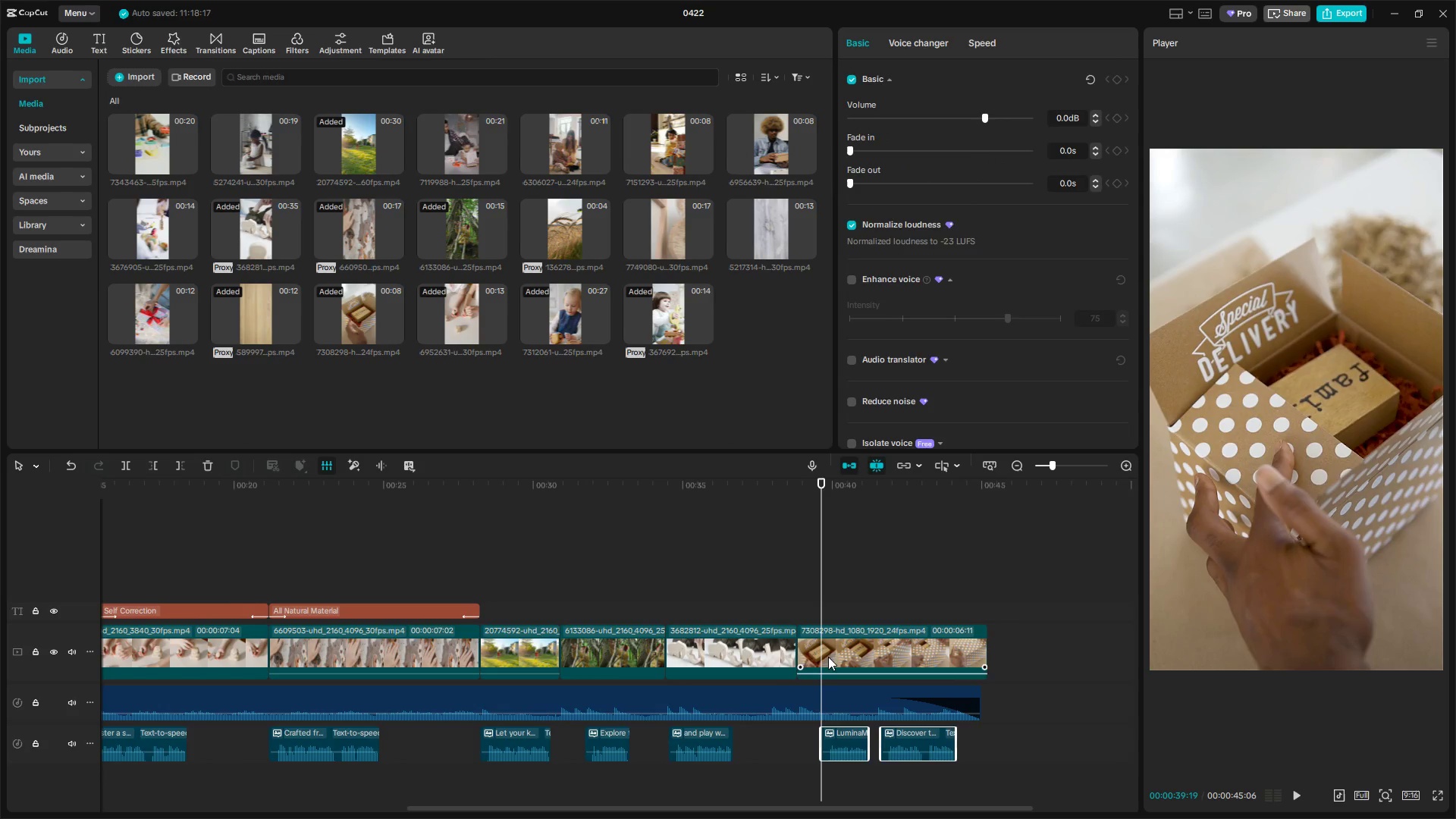 
left_click([796, 602])
 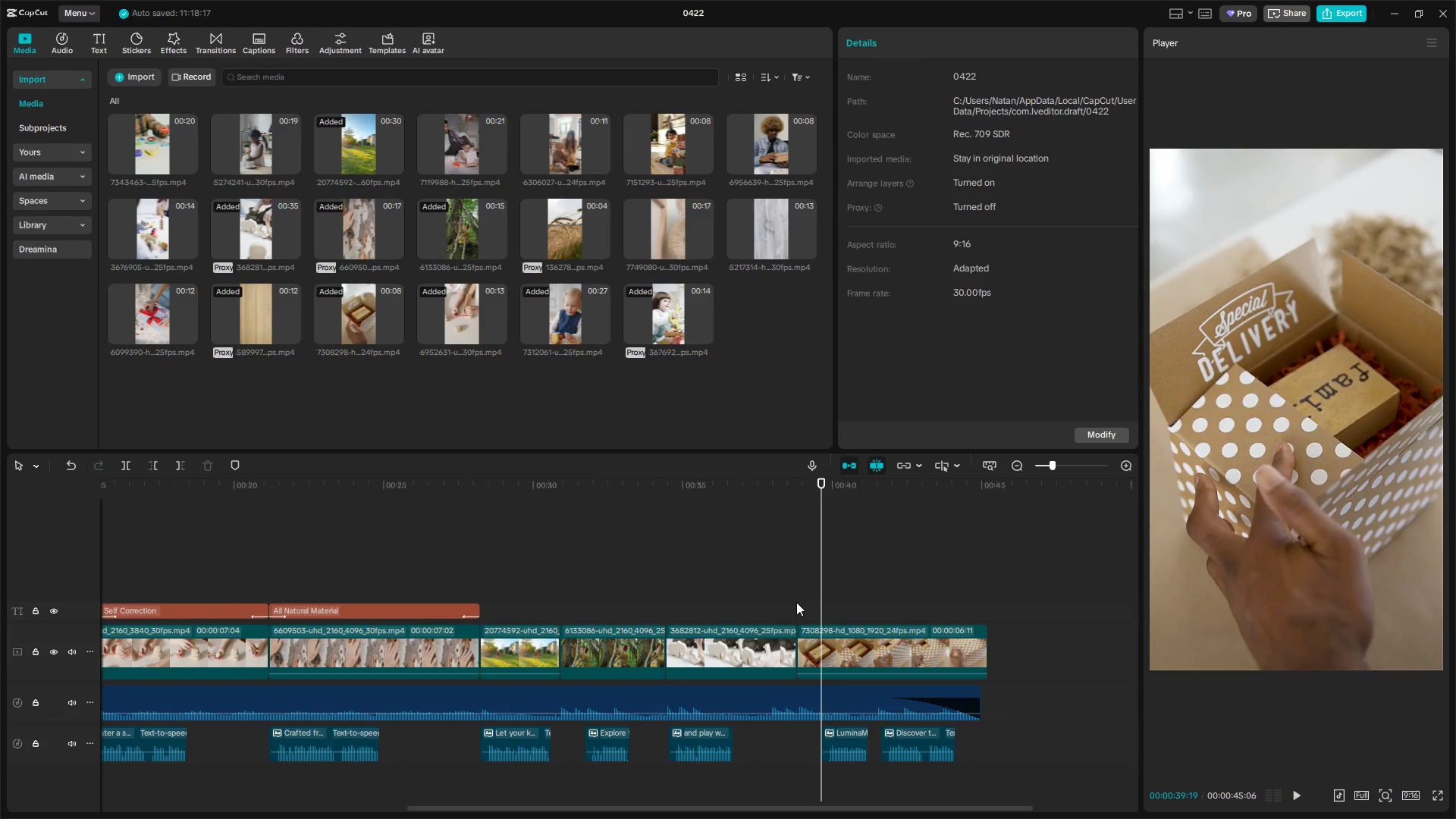 
key(Space)
 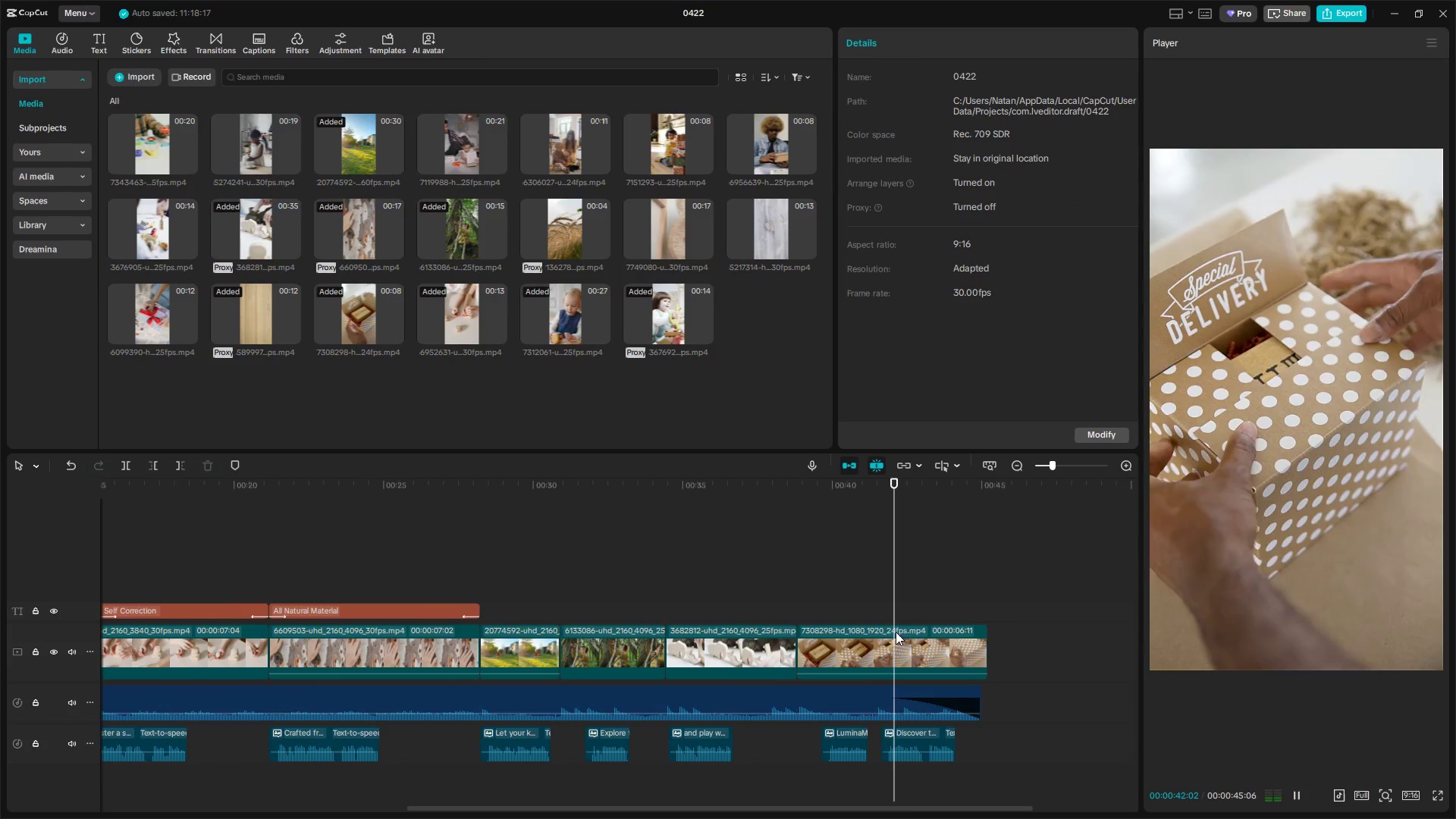 
hold_key(key=ControlLeft, duration=1.44)
scroll: coordinate [777, 661], scroll_direction: down, amount: 13.0
 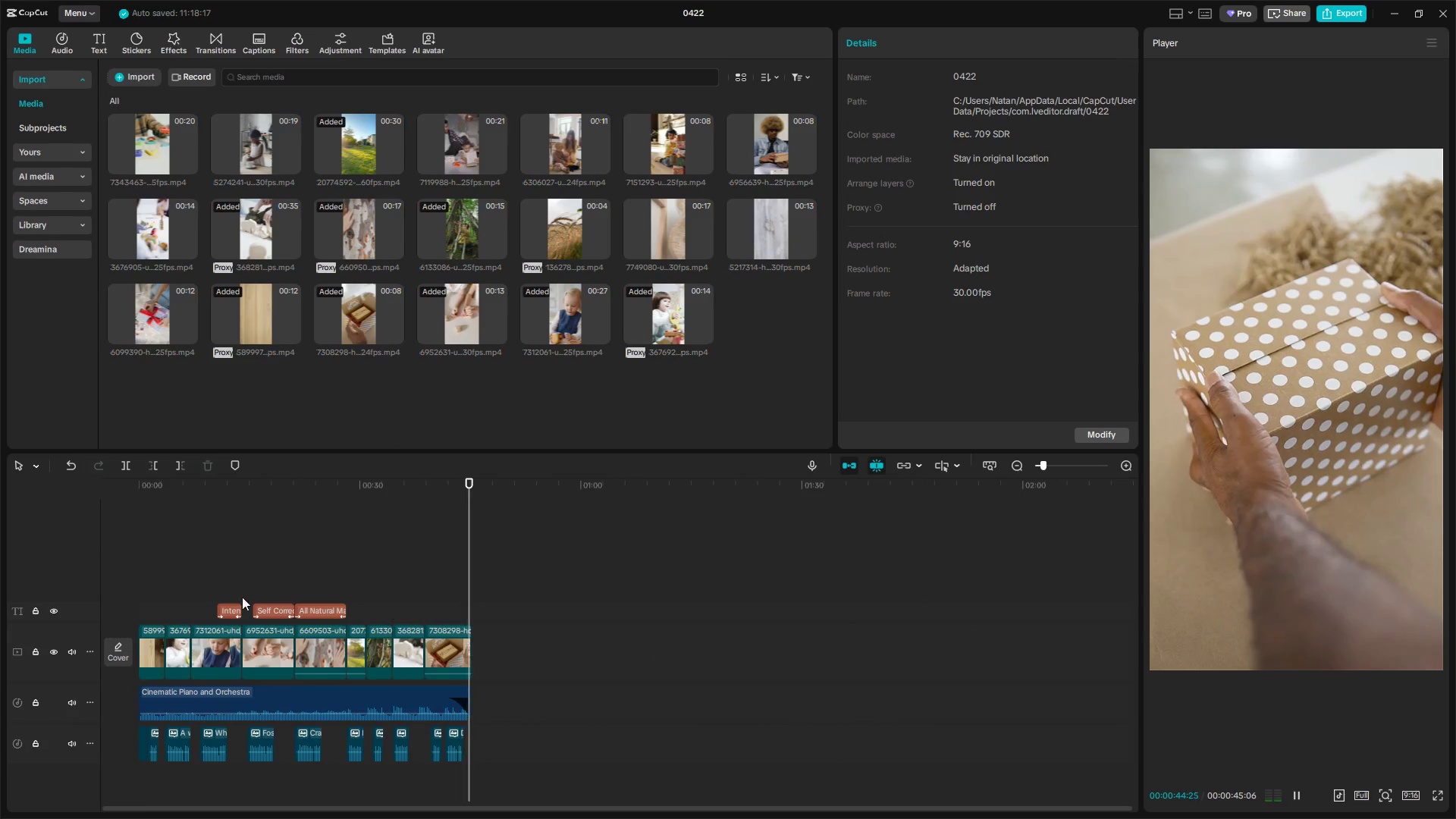 
left_click([184, 592])
 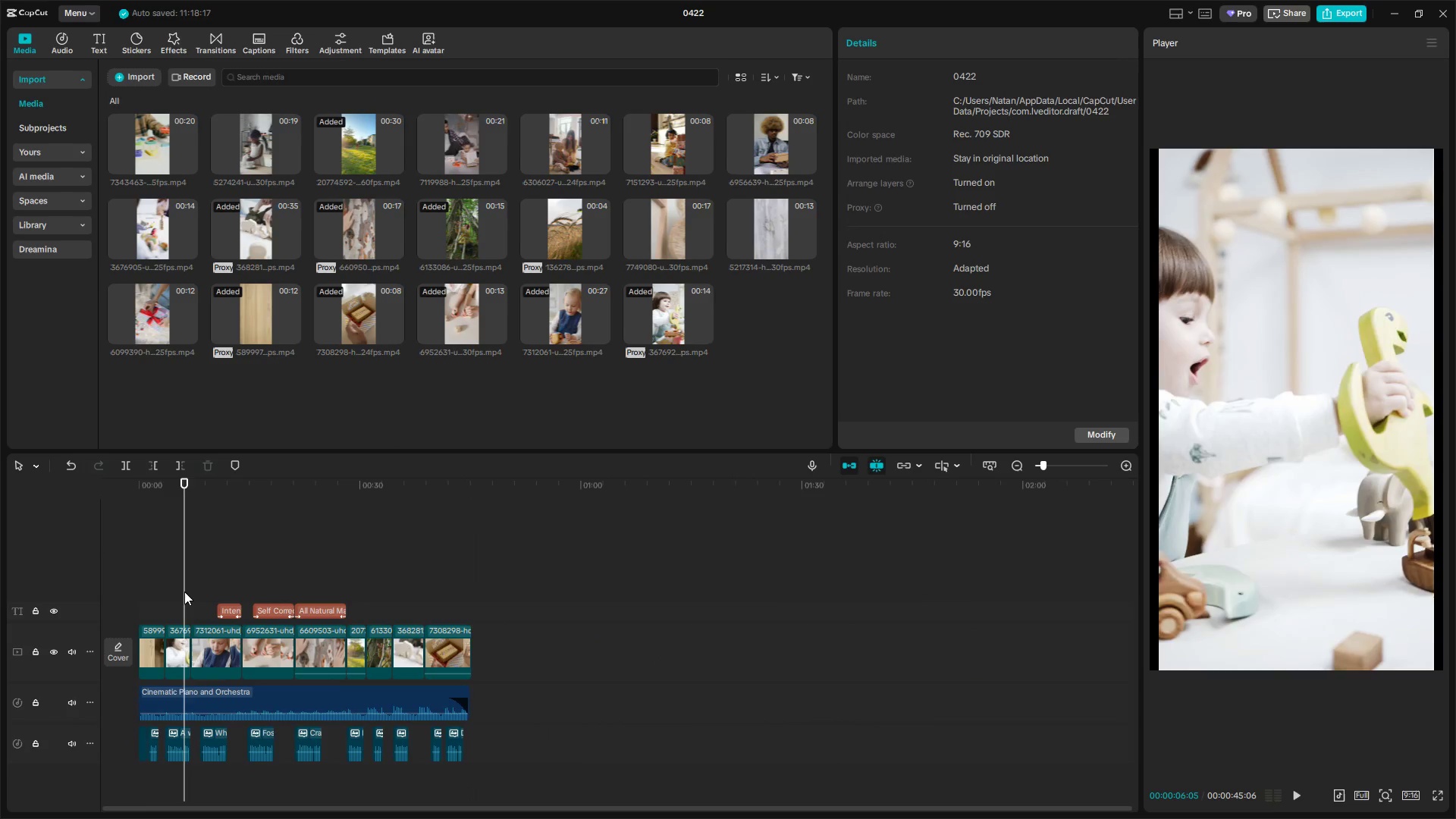 
left_click_drag(start_coordinate=[184, 592], to_coordinate=[1, 607])
 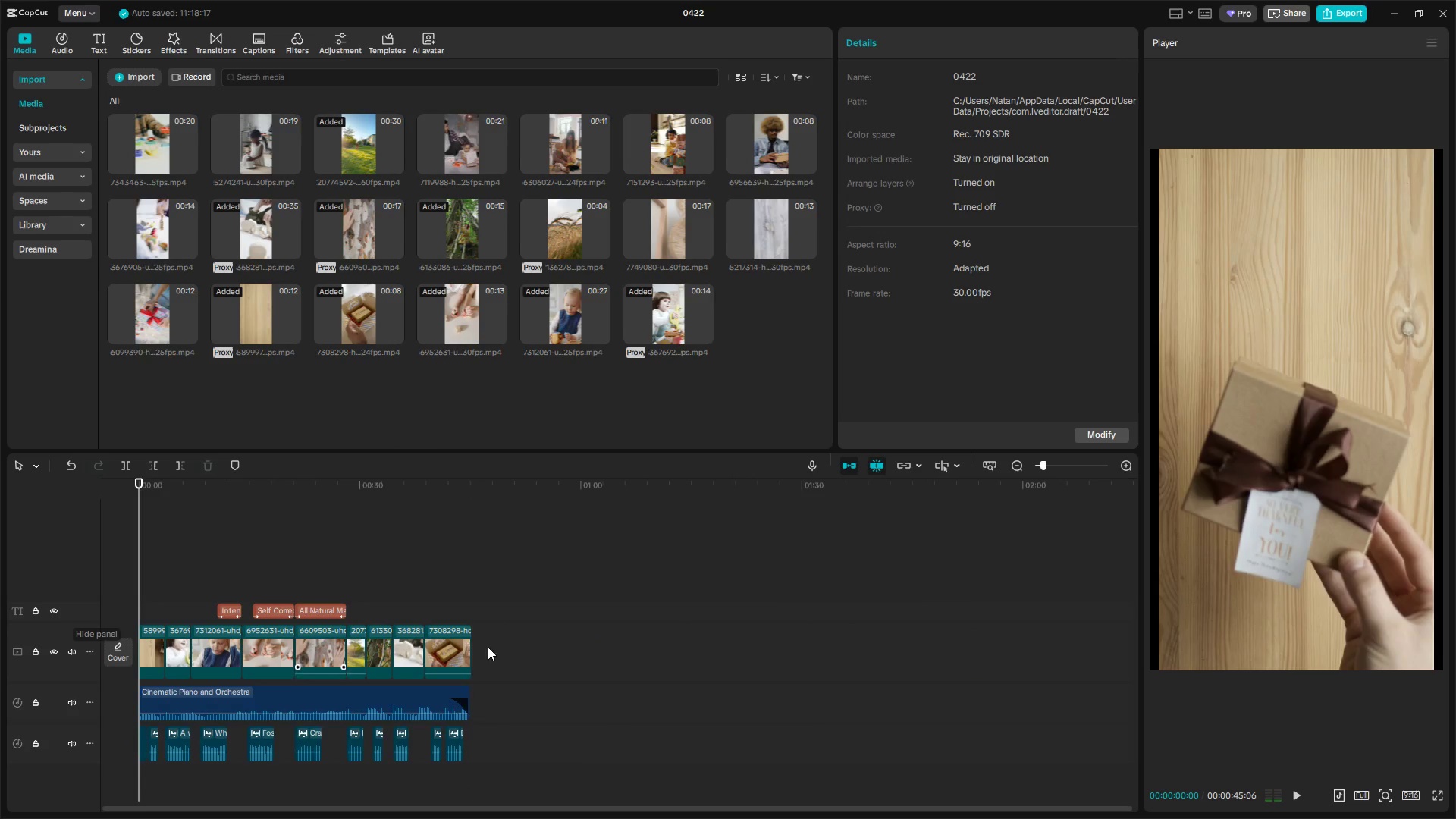 
key(Space)
 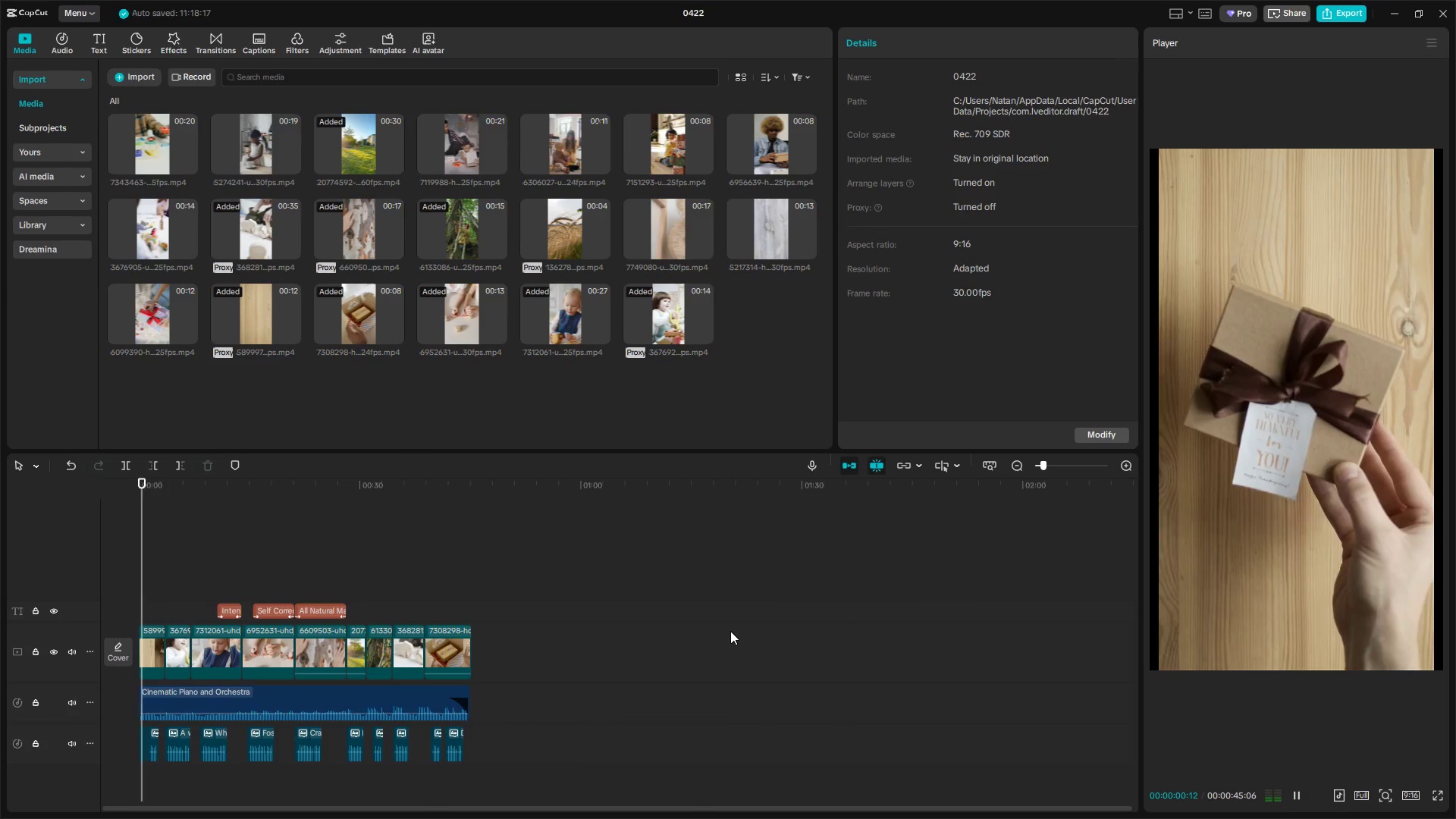 
key(Space)
 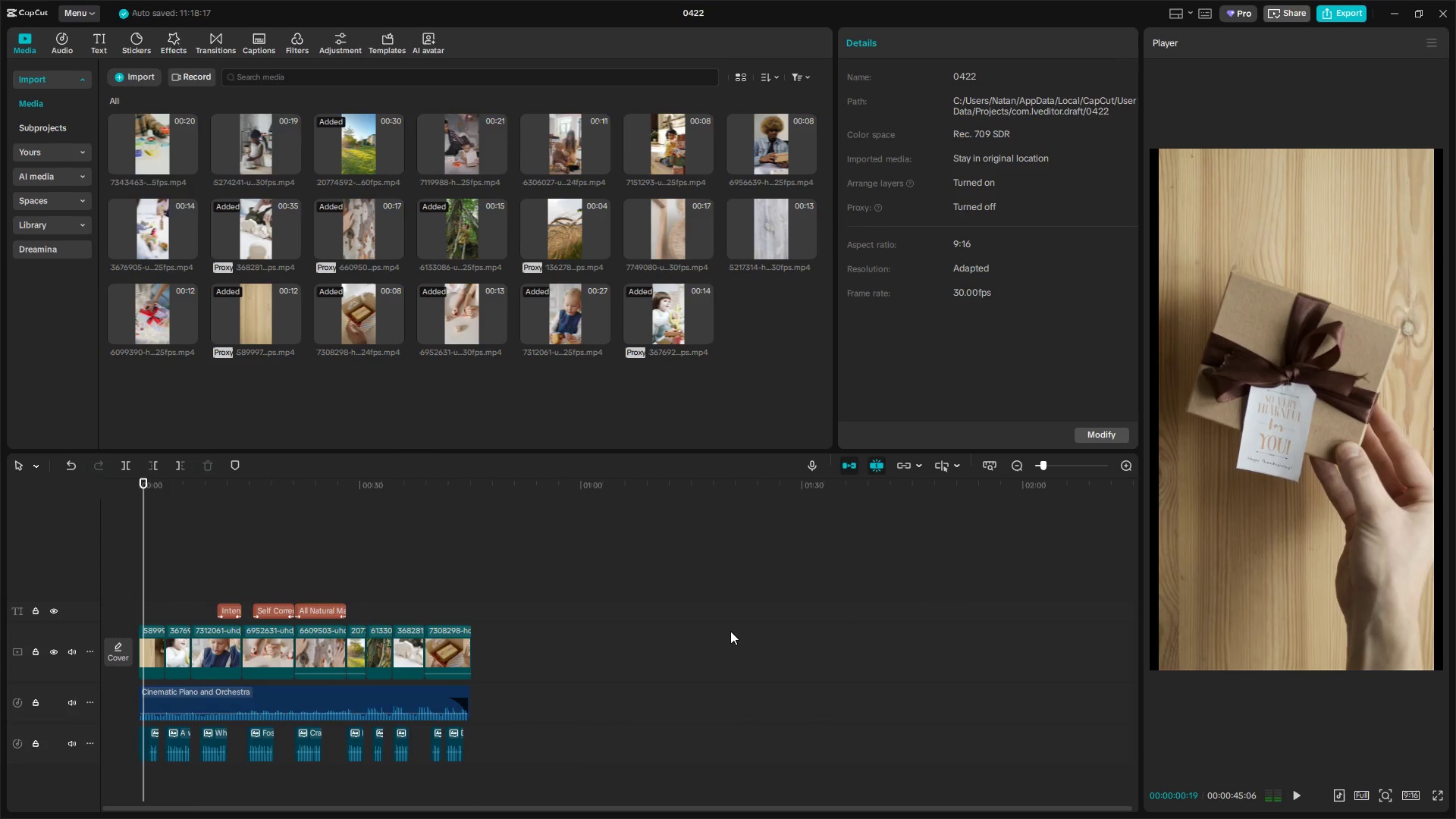 
key(Alt+Tab)
 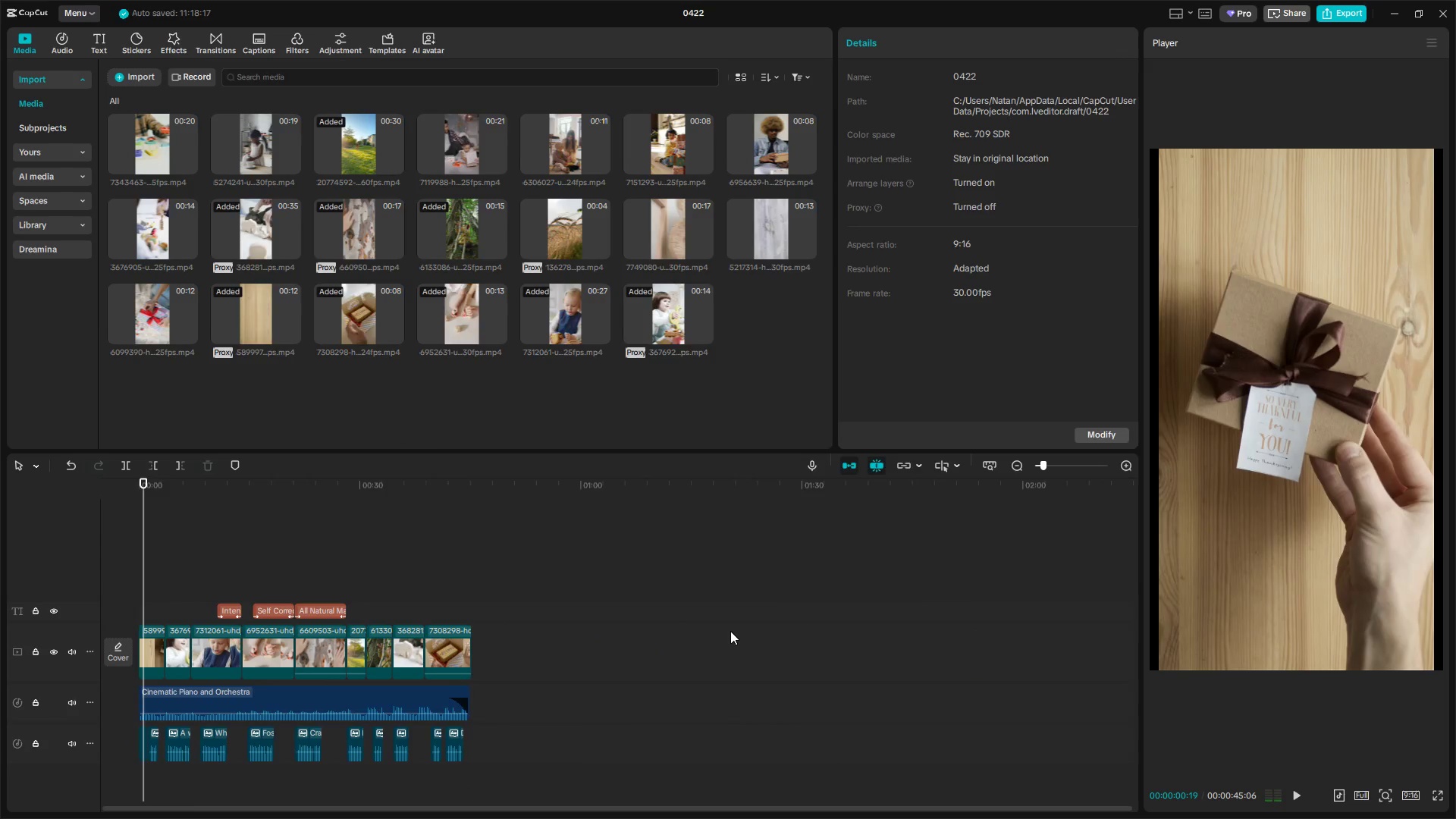 
key(Alt+Tab)
 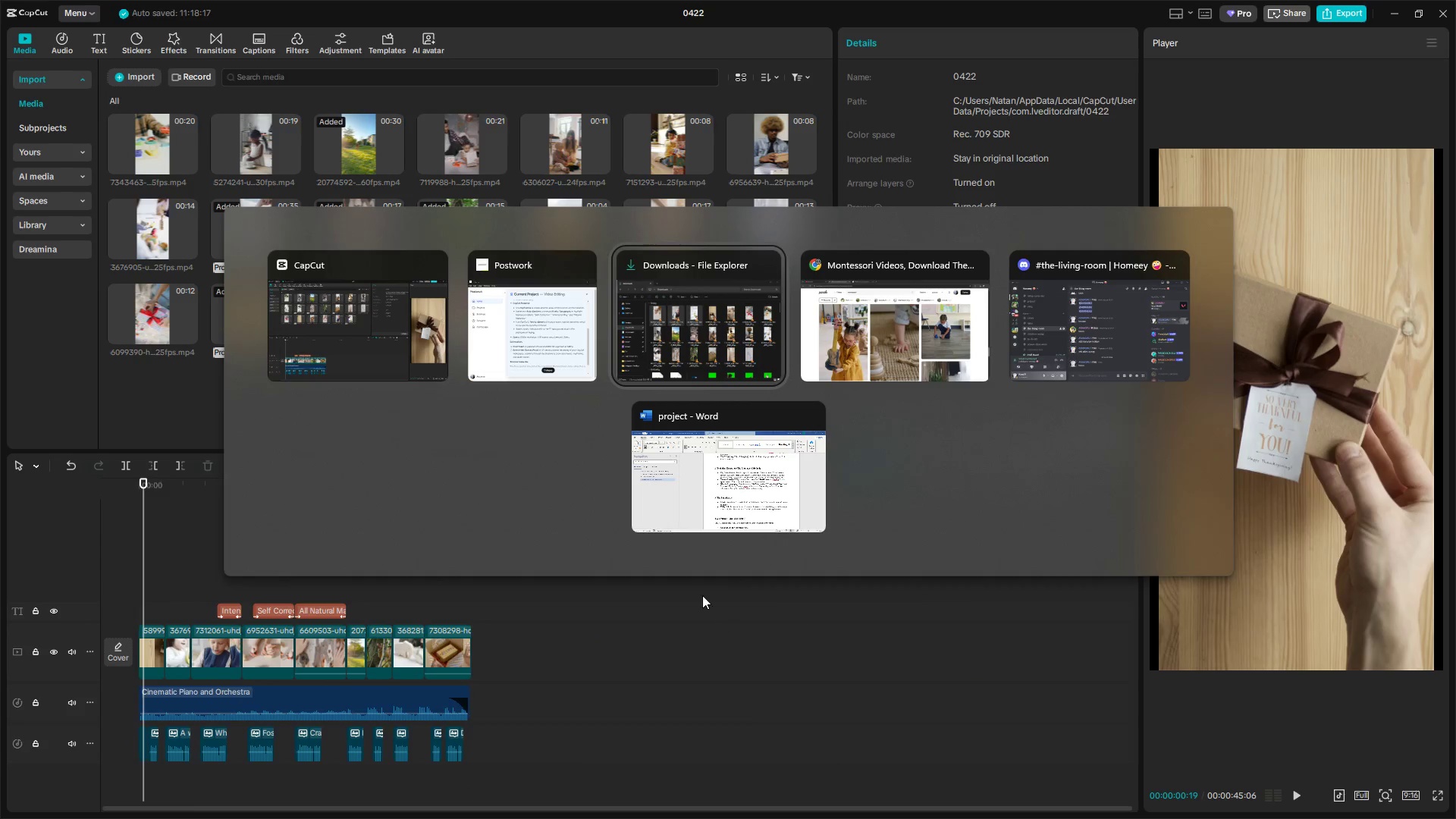 
left_click([533, 322])